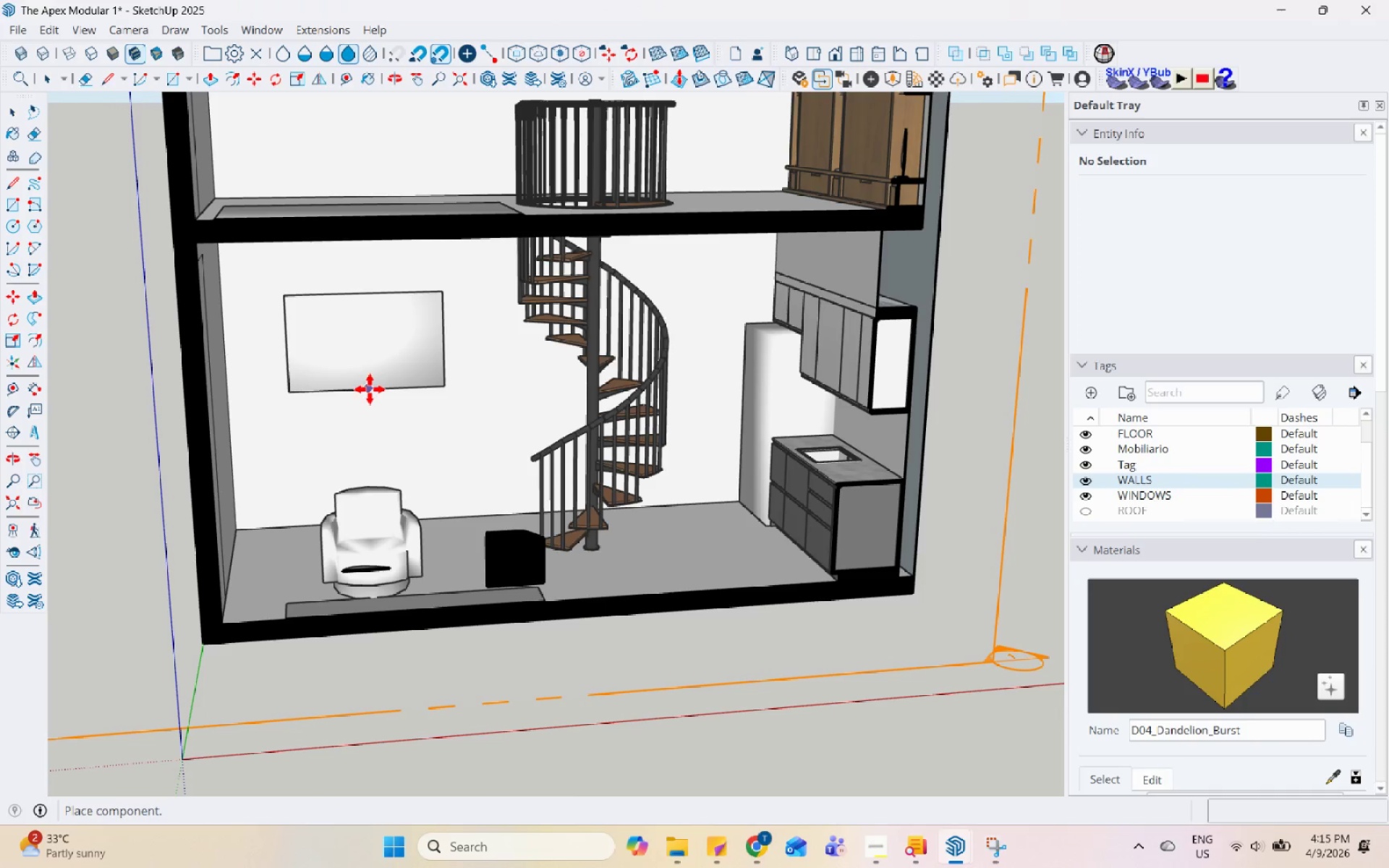 
left_click([383, 399])
 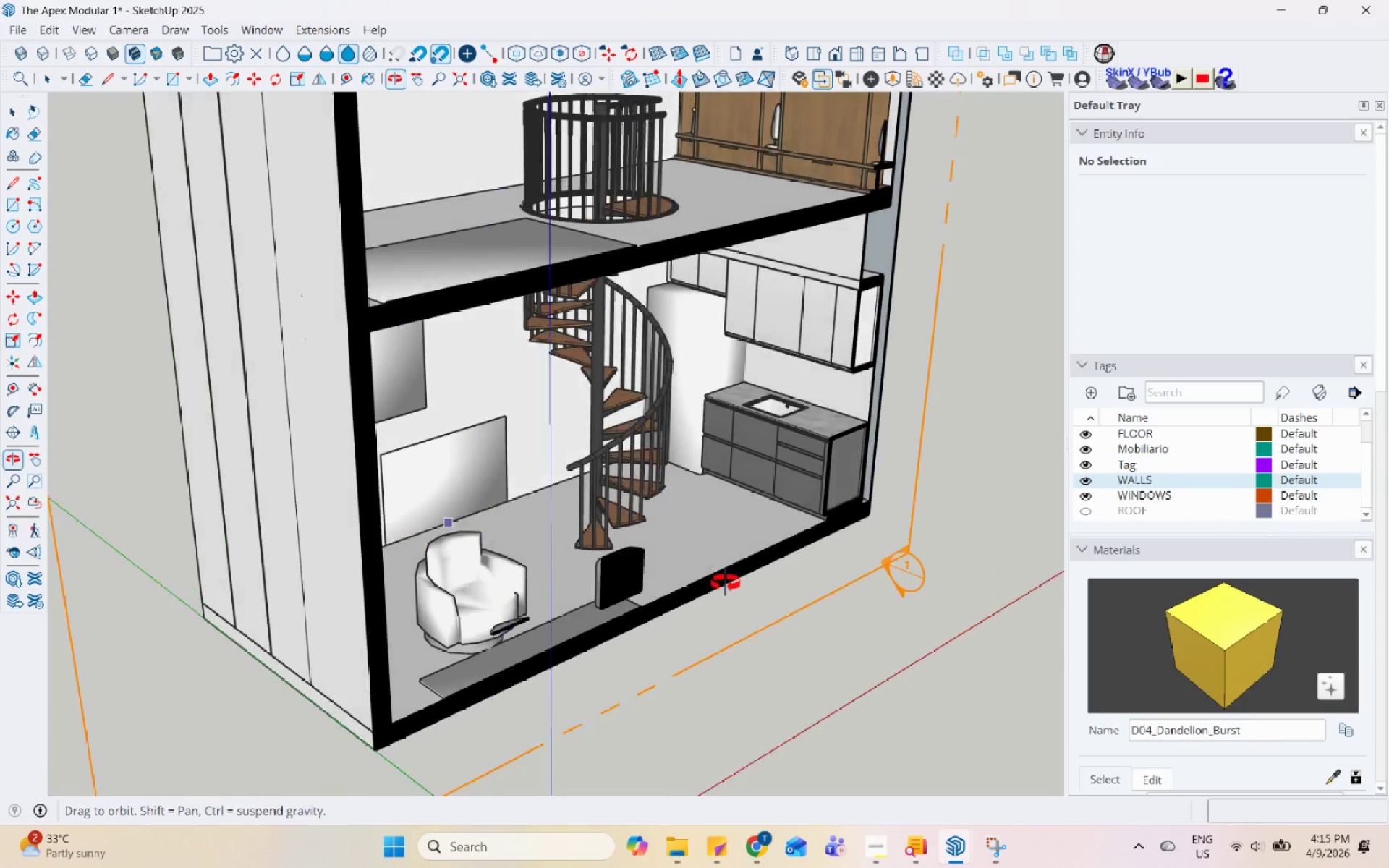 
double_click([721, 594])
 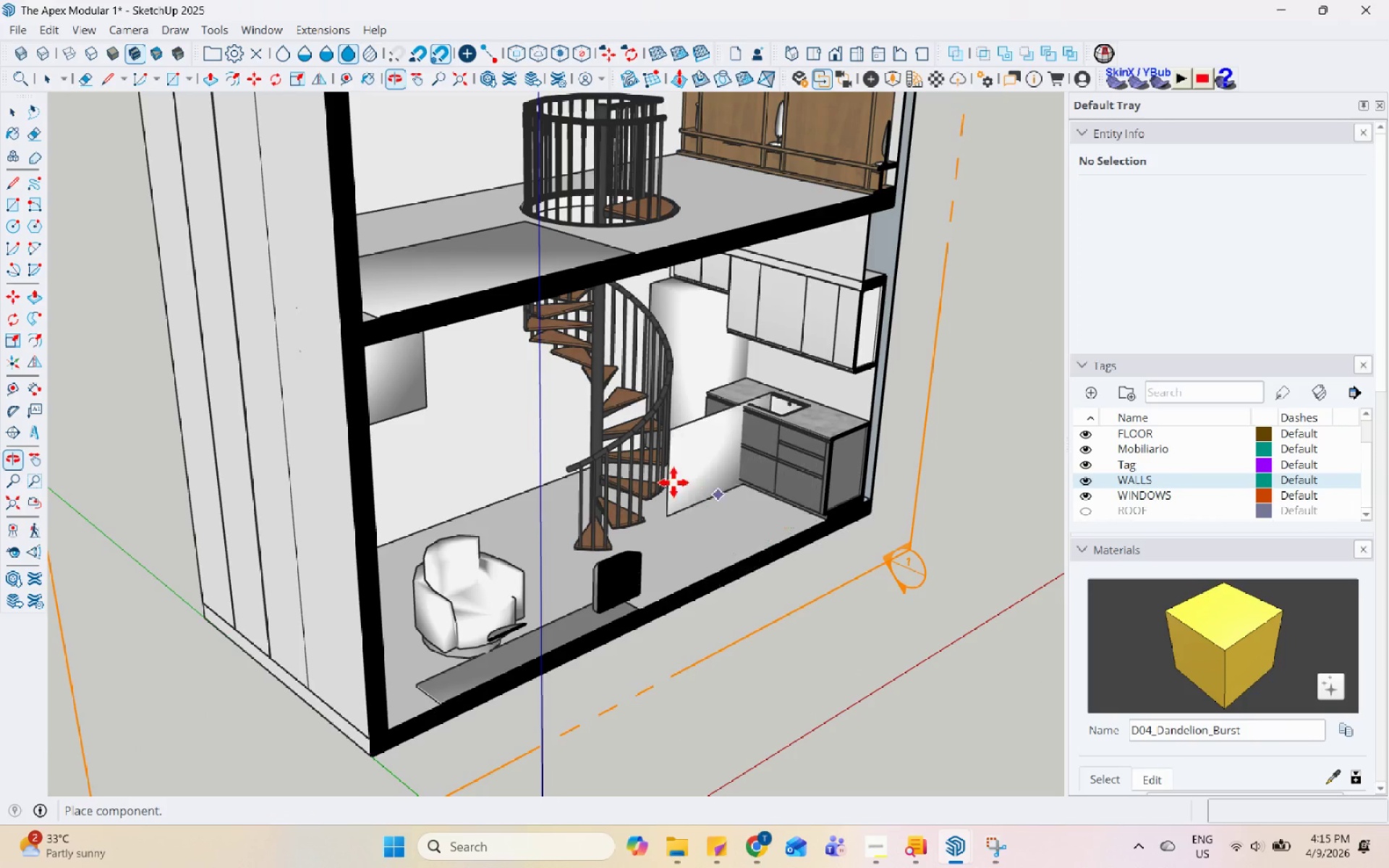 
key(Escape)
 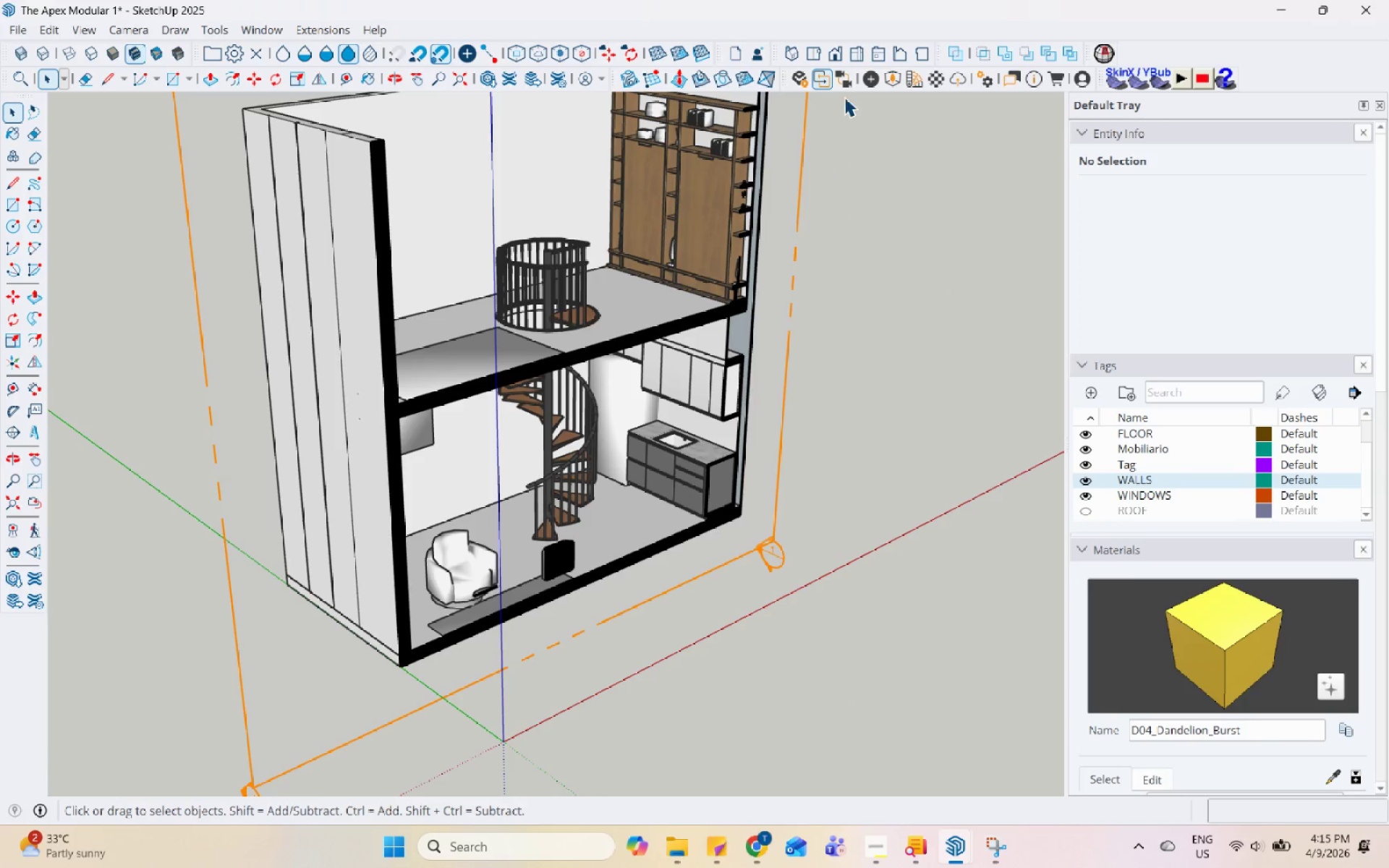 
scroll: coordinate [448, 520], scroll_direction: down, amount: 4.0
 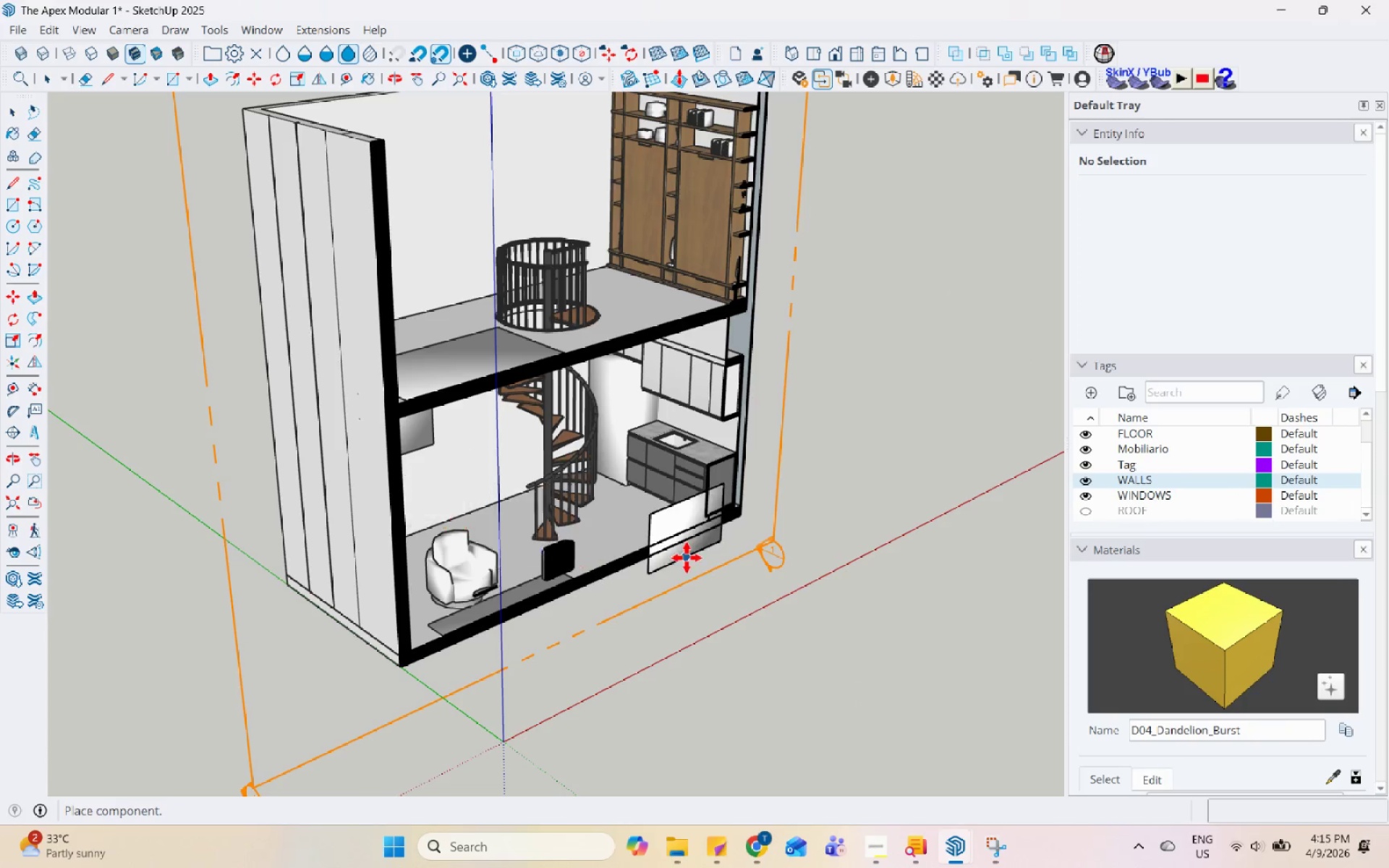 
mouse_move([855, 77])
 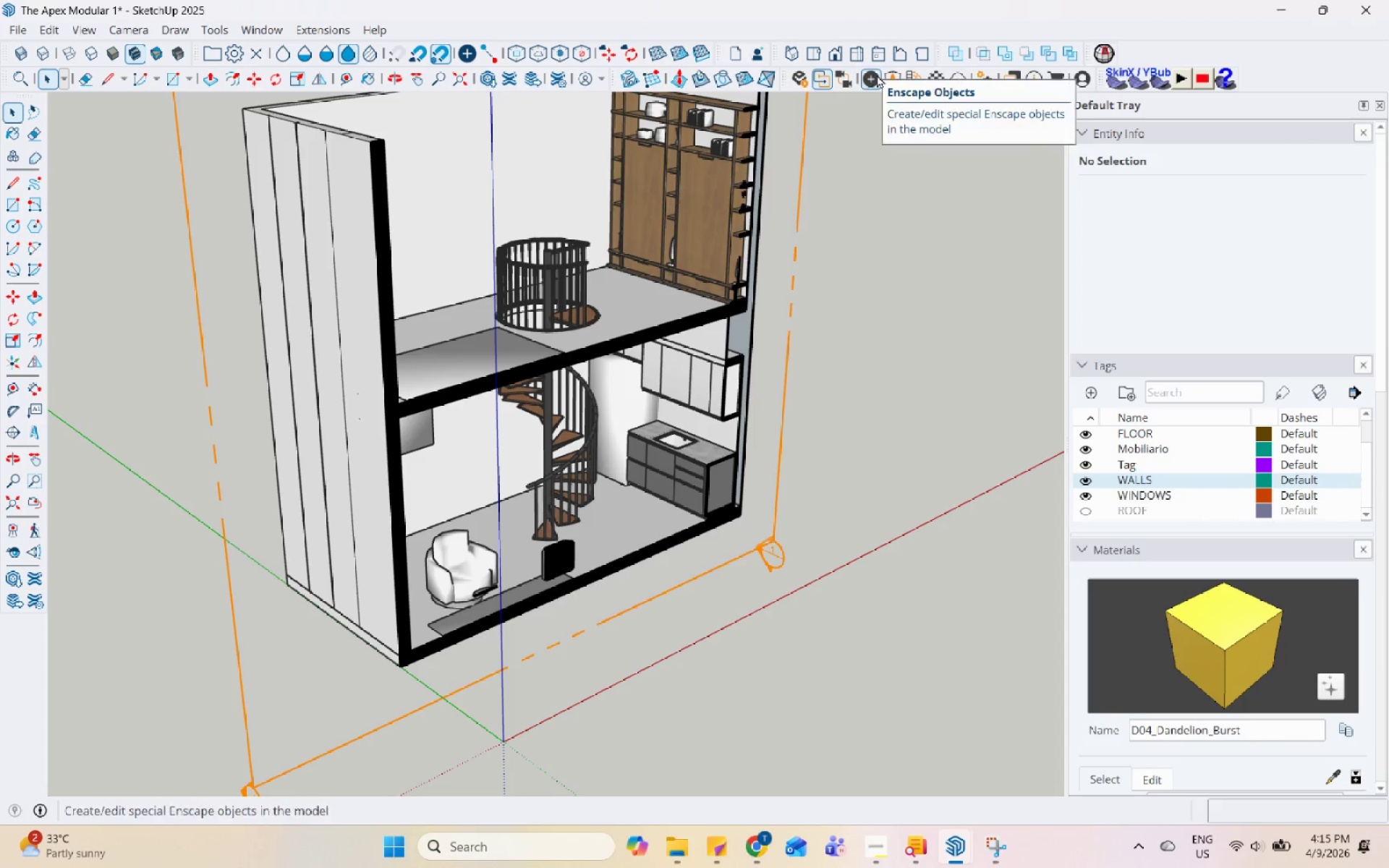 
left_click([893, 82])
 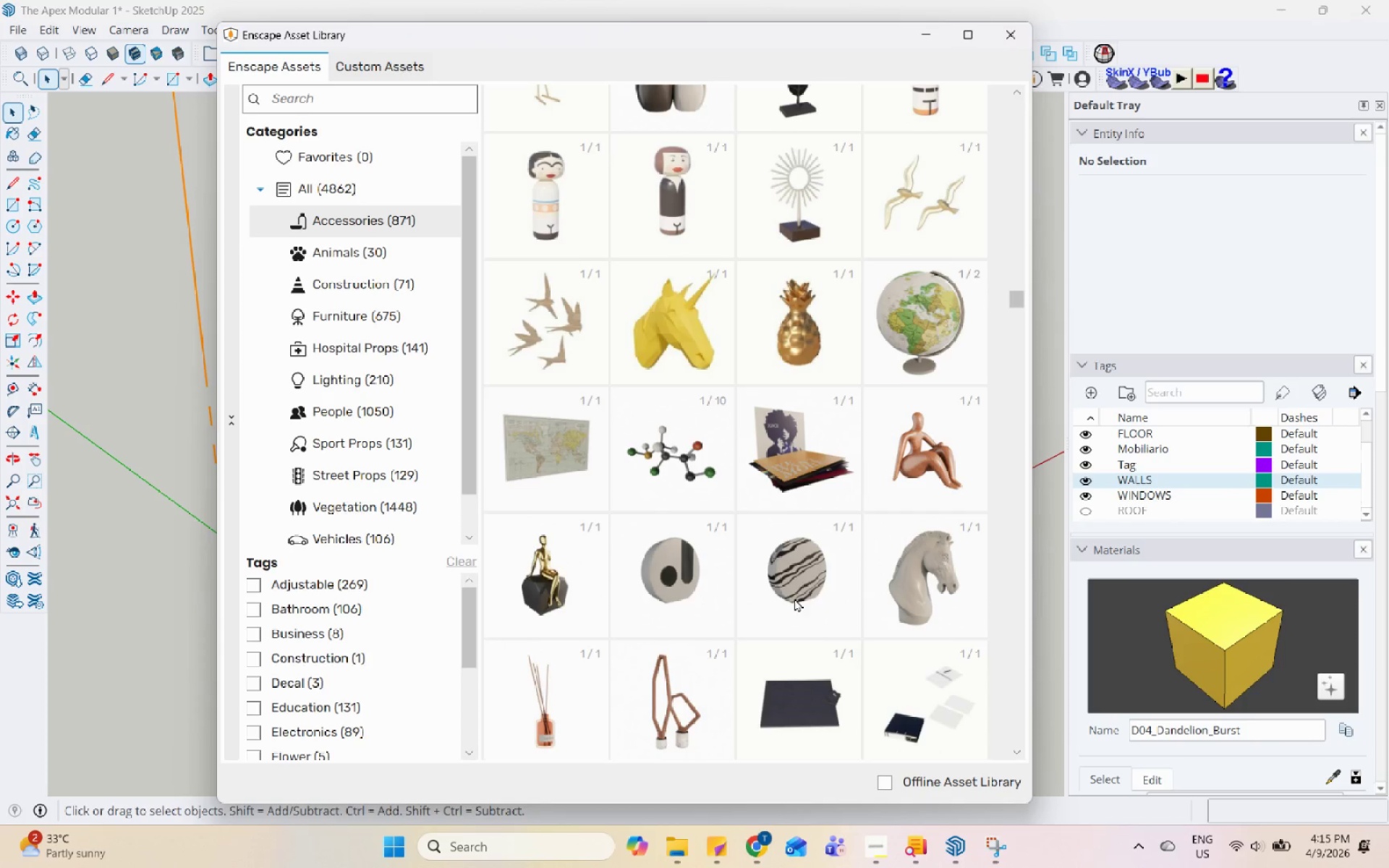 
scroll: coordinate [790, 584], scroll_direction: down, amount: 7.0
 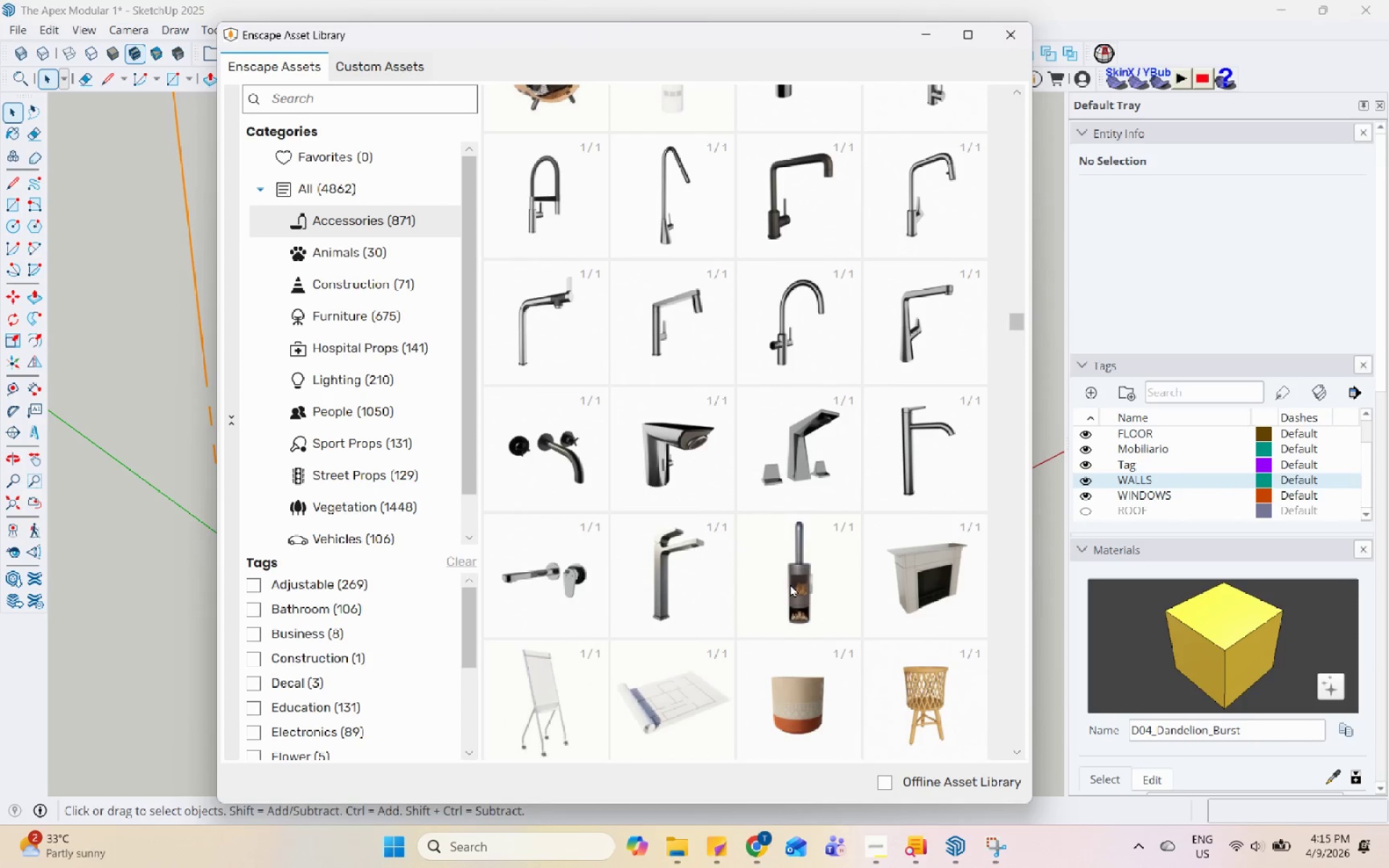 
scroll: coordinate [790, 584], scroll_direction: up, amount: 1.0
 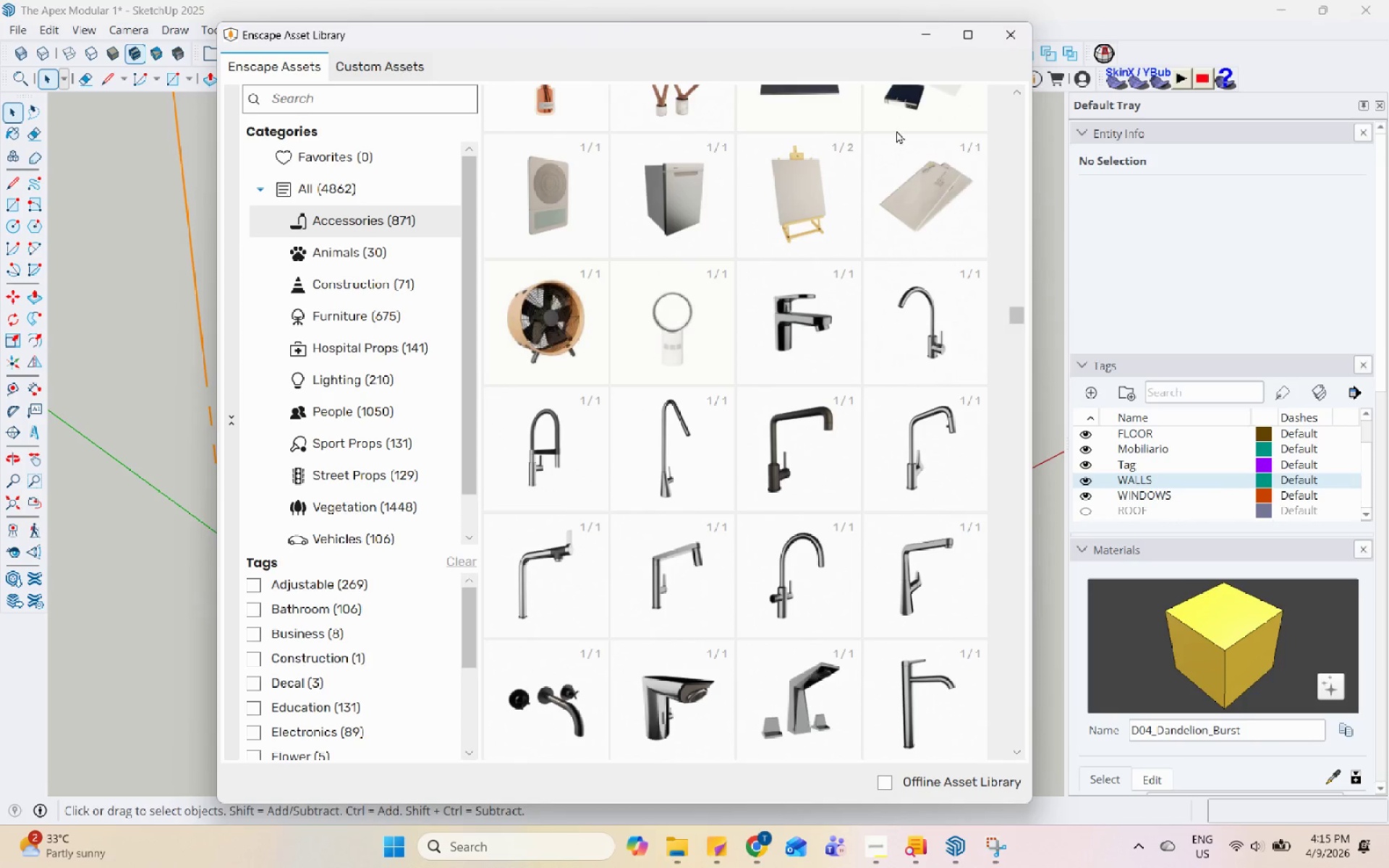 
left_click([925, 30])
 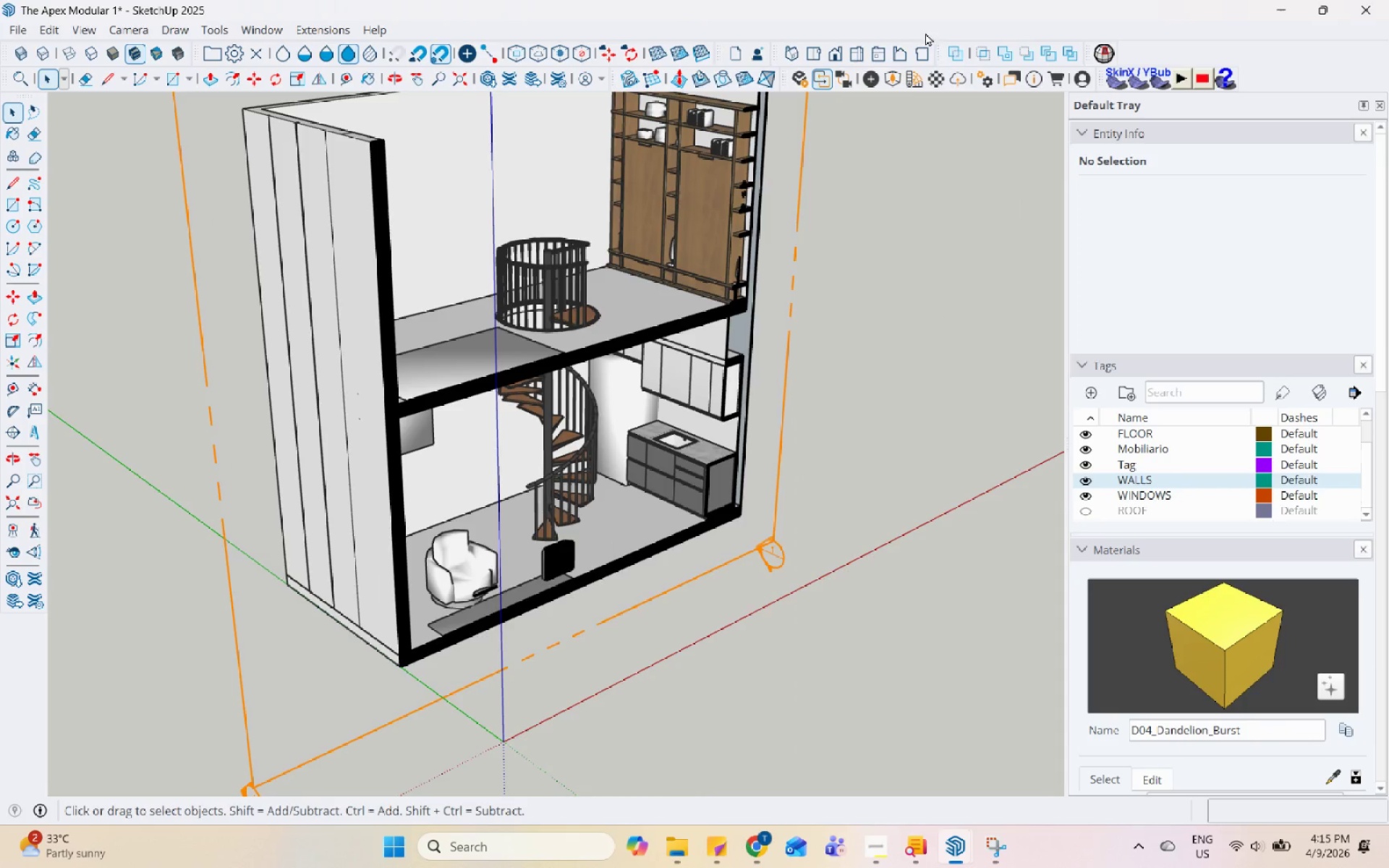 
scroll: coordinate [619, 457], scroll_direction: down, amount: 3.0
 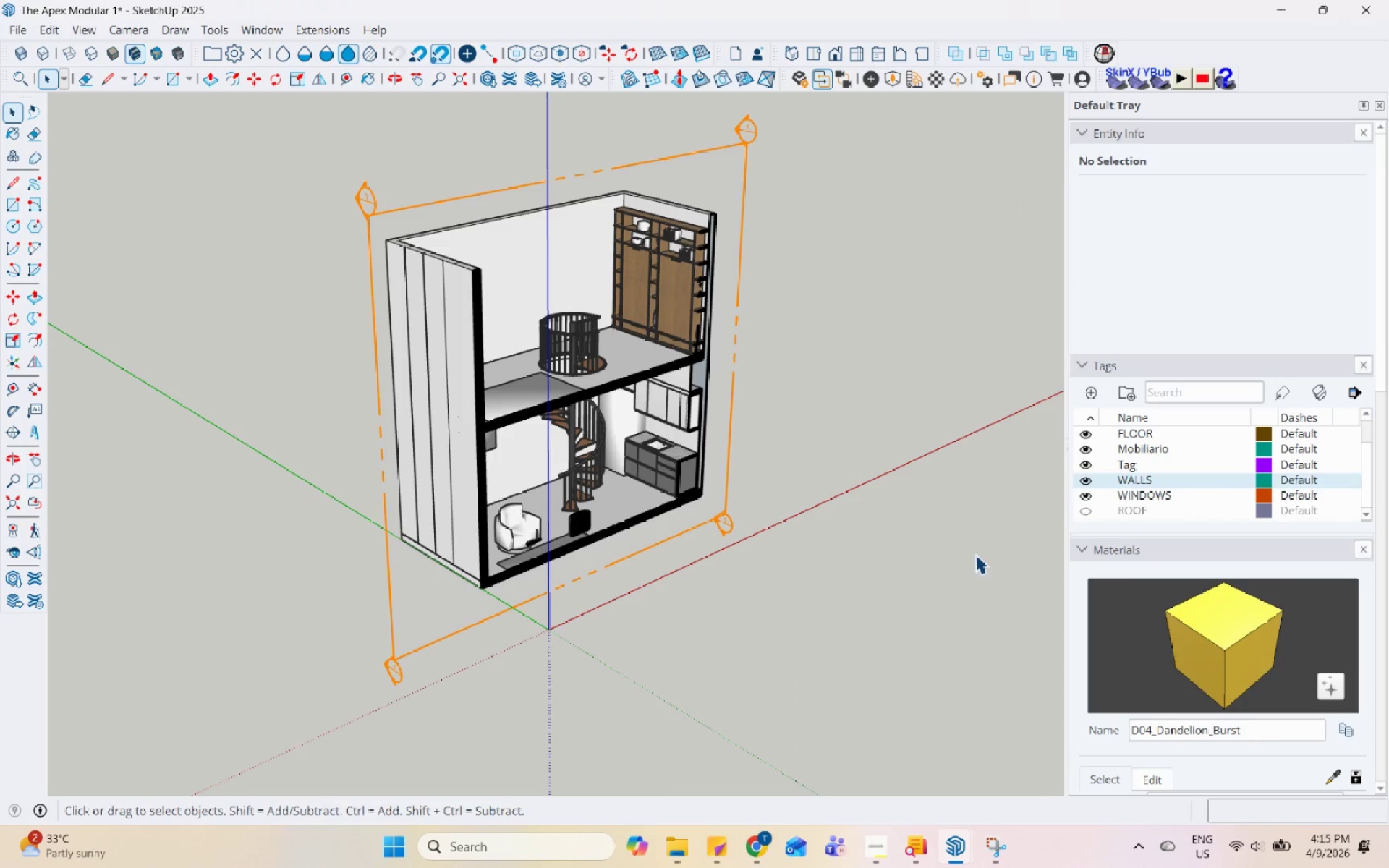 
left_click([694, 519])
 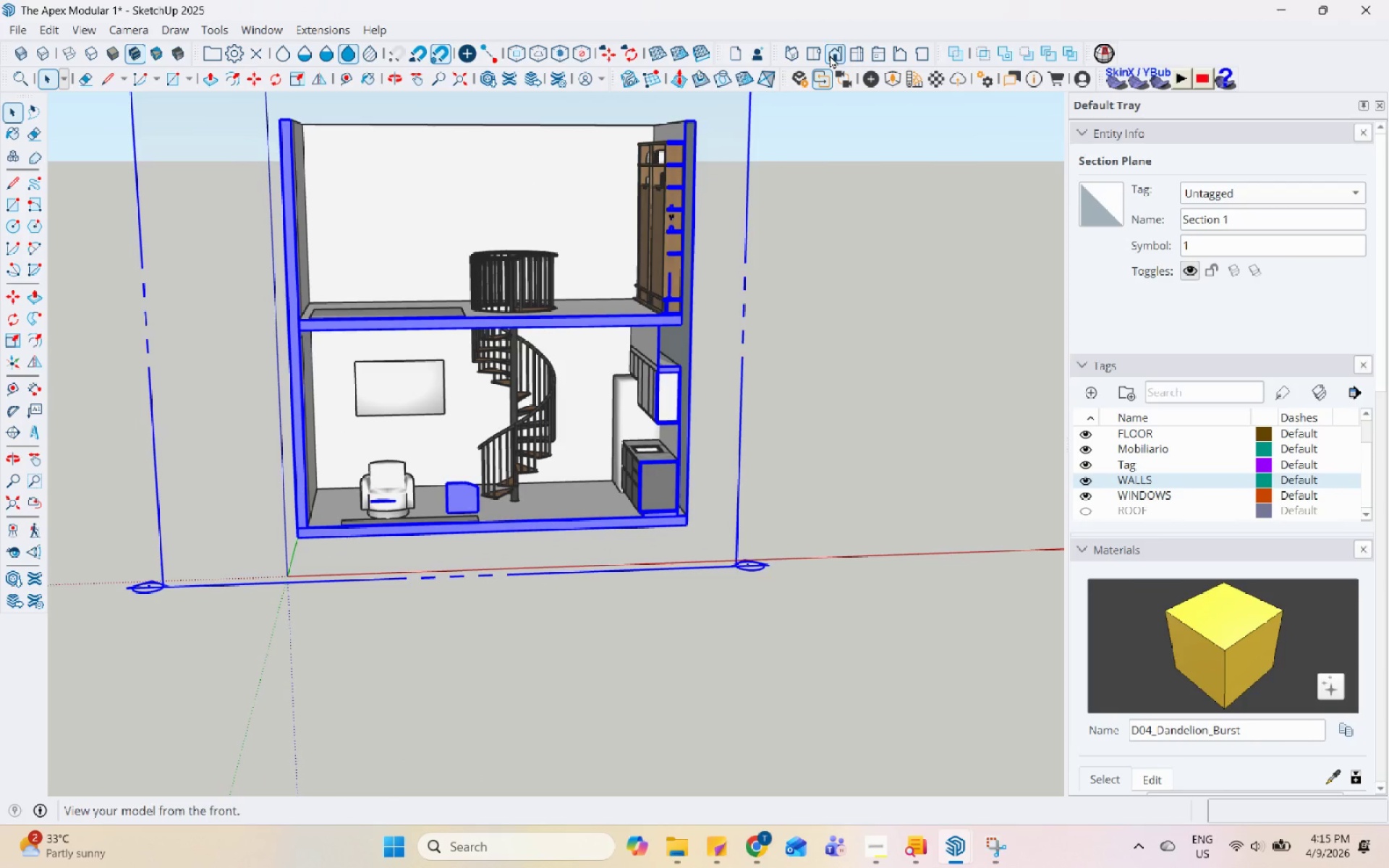 
scroll: coordinate [819, 516], scroll_direction: up, amount: 3.0
 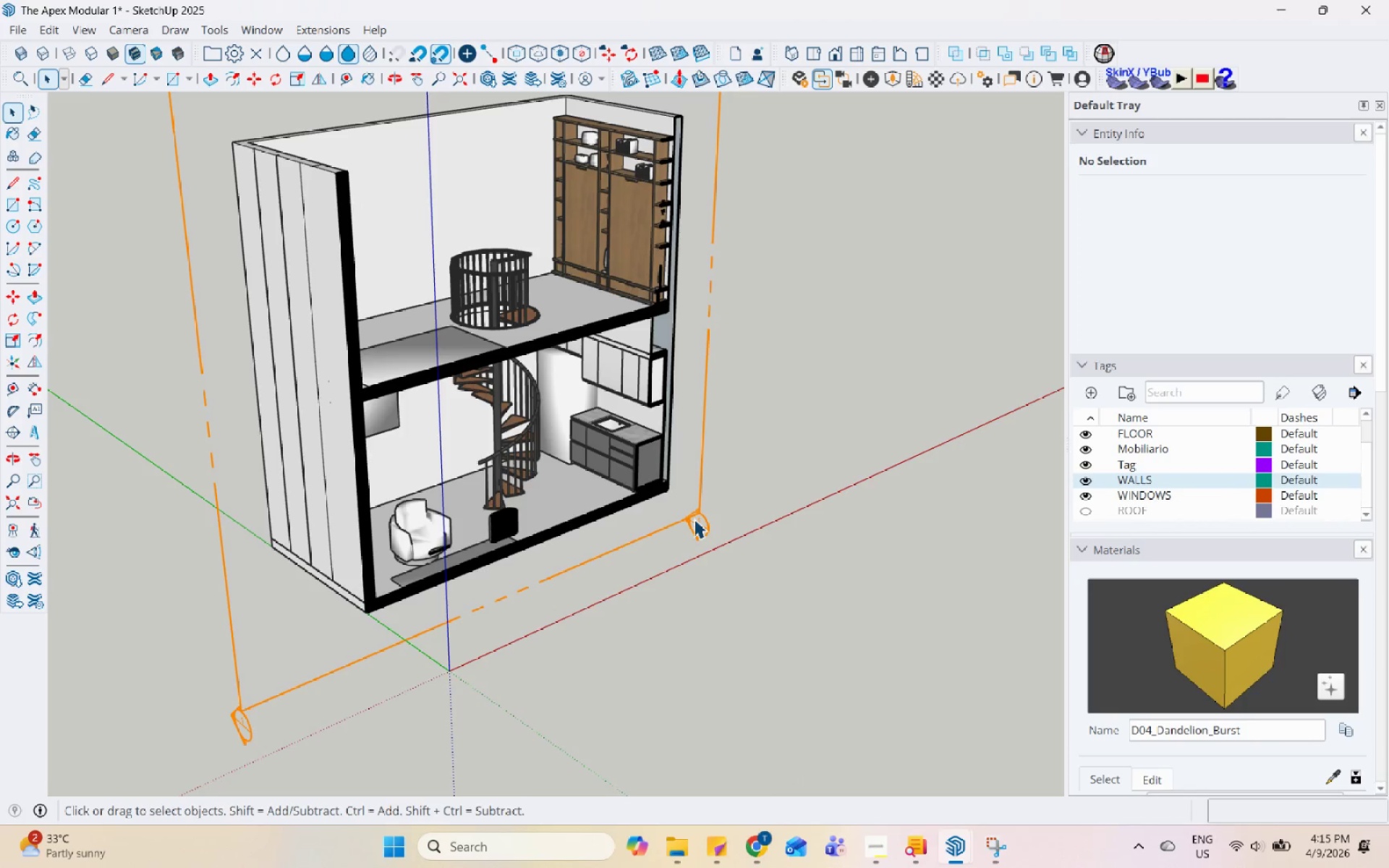 
left_click([888, 85])
 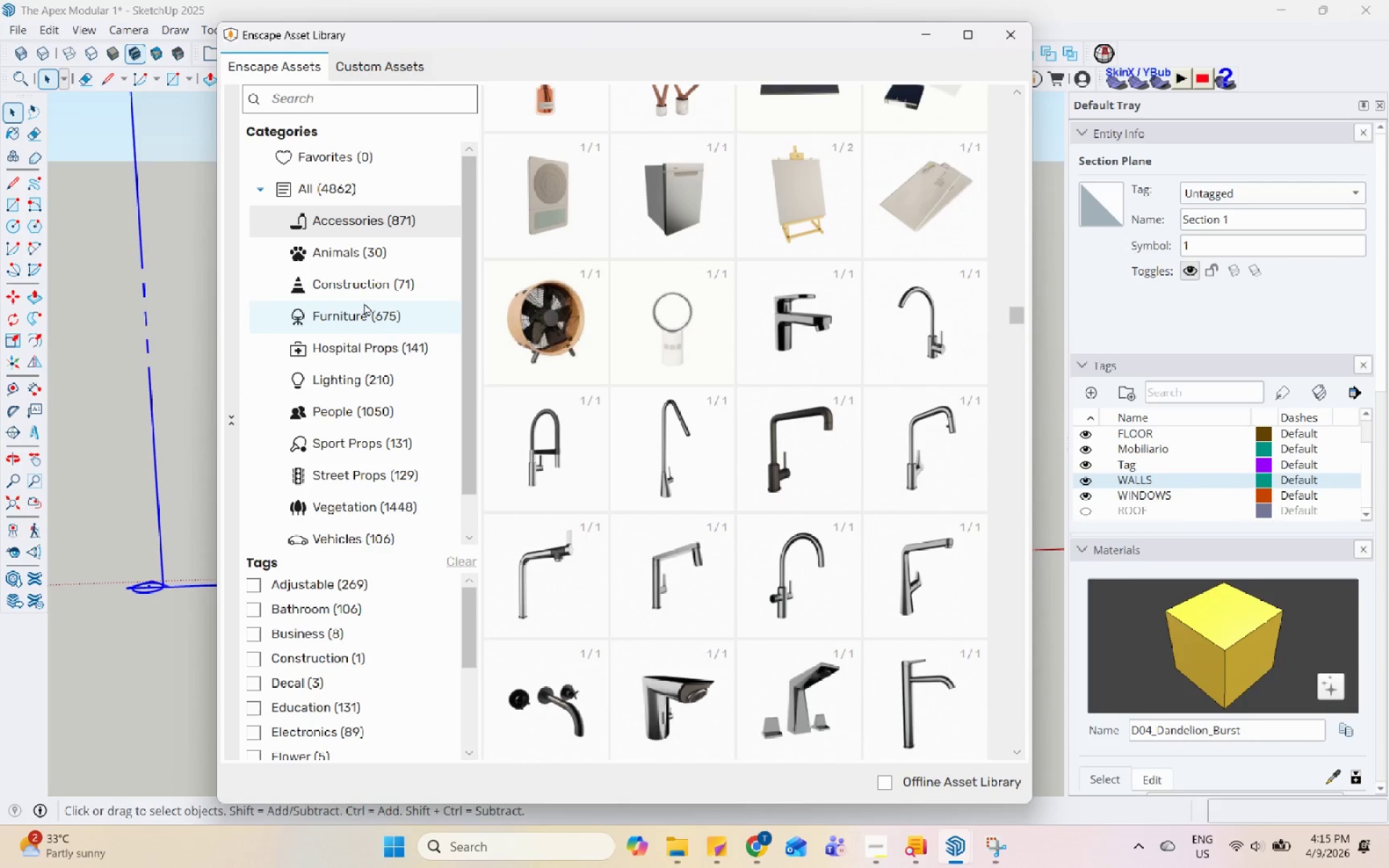 
left_click([365, 315])
 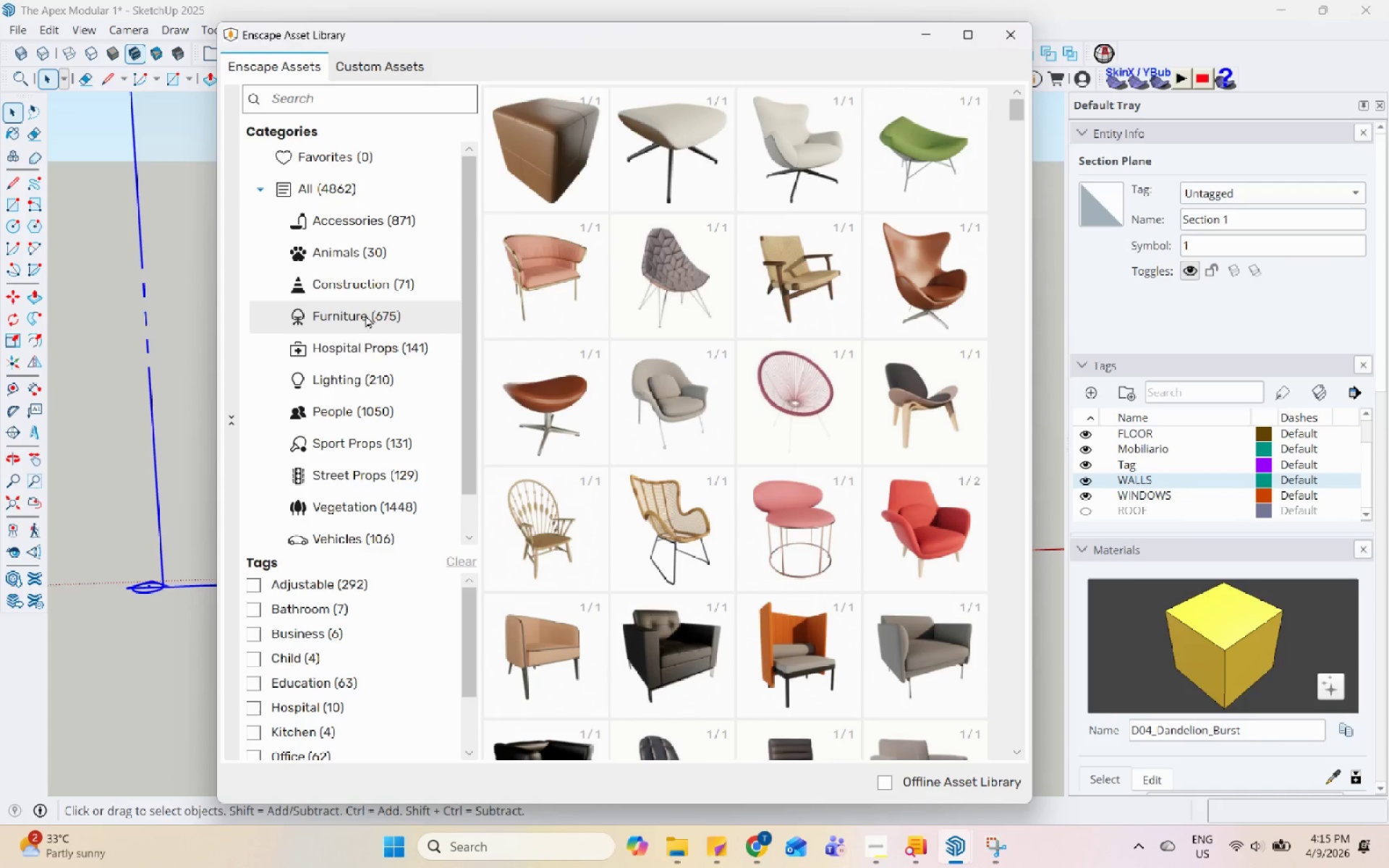 
scroll: coordinate [699, 501], scroll_direction: down, amount: 6.0
 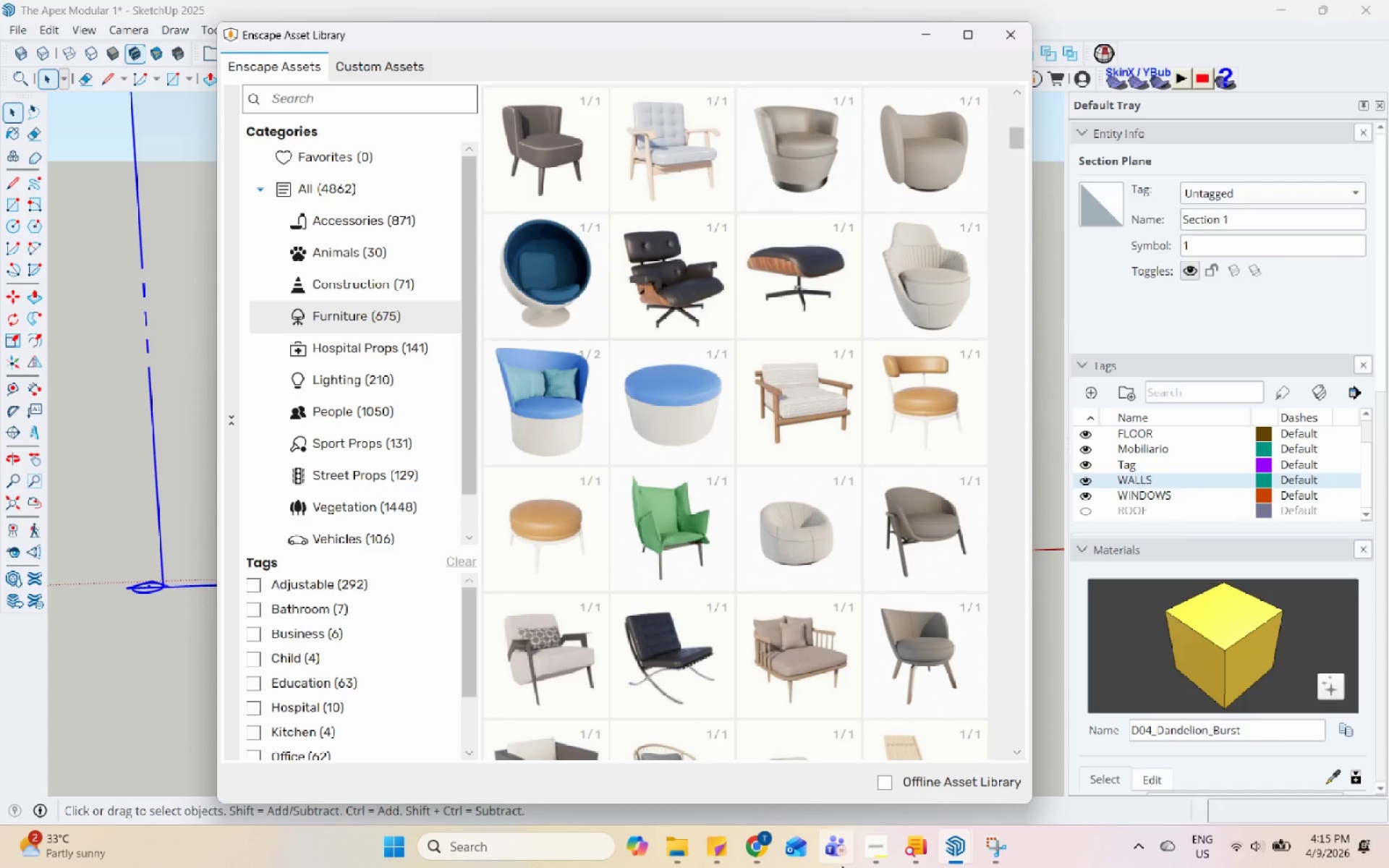 
left_click([864, 854])